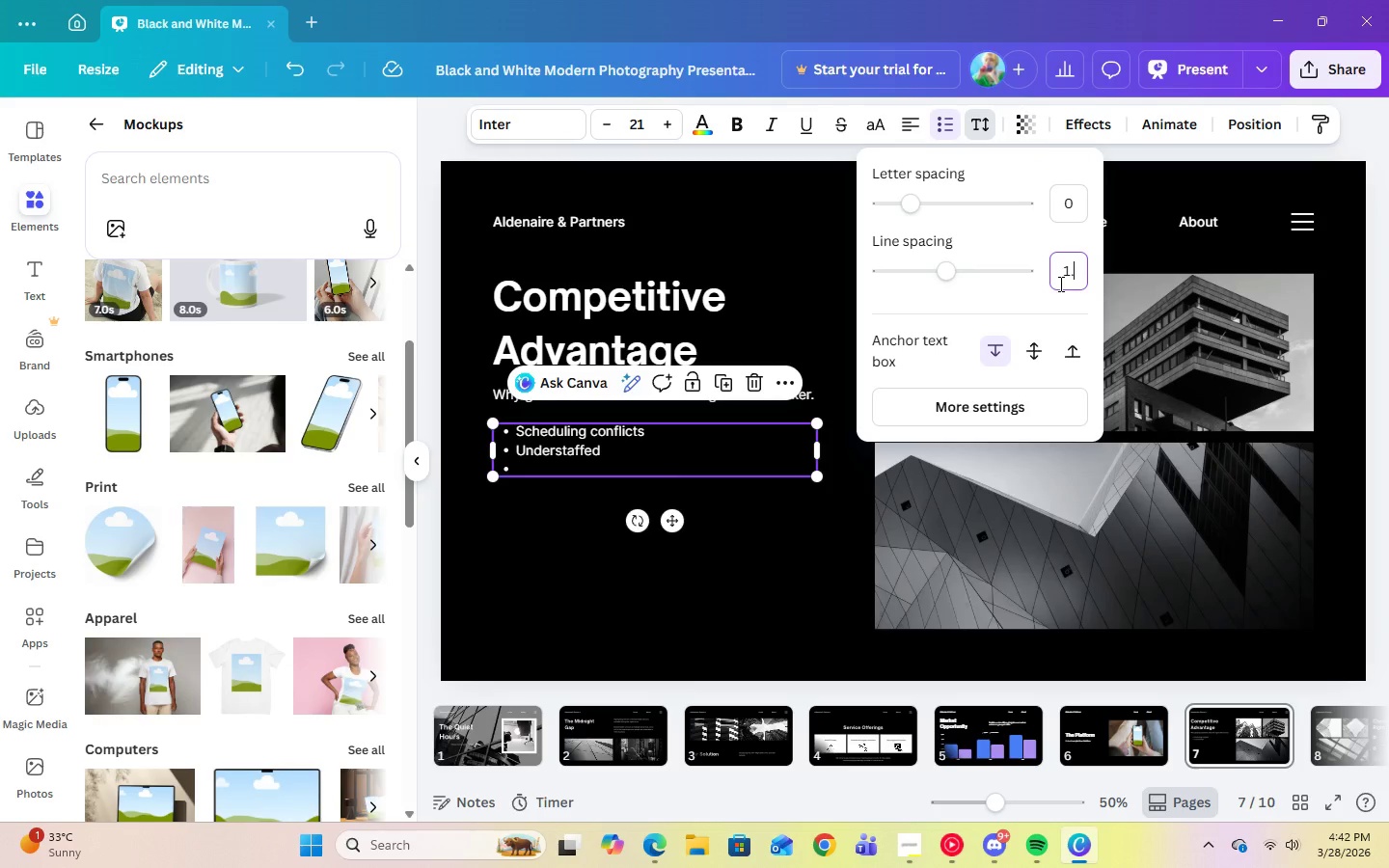 
key(Numpad5)
 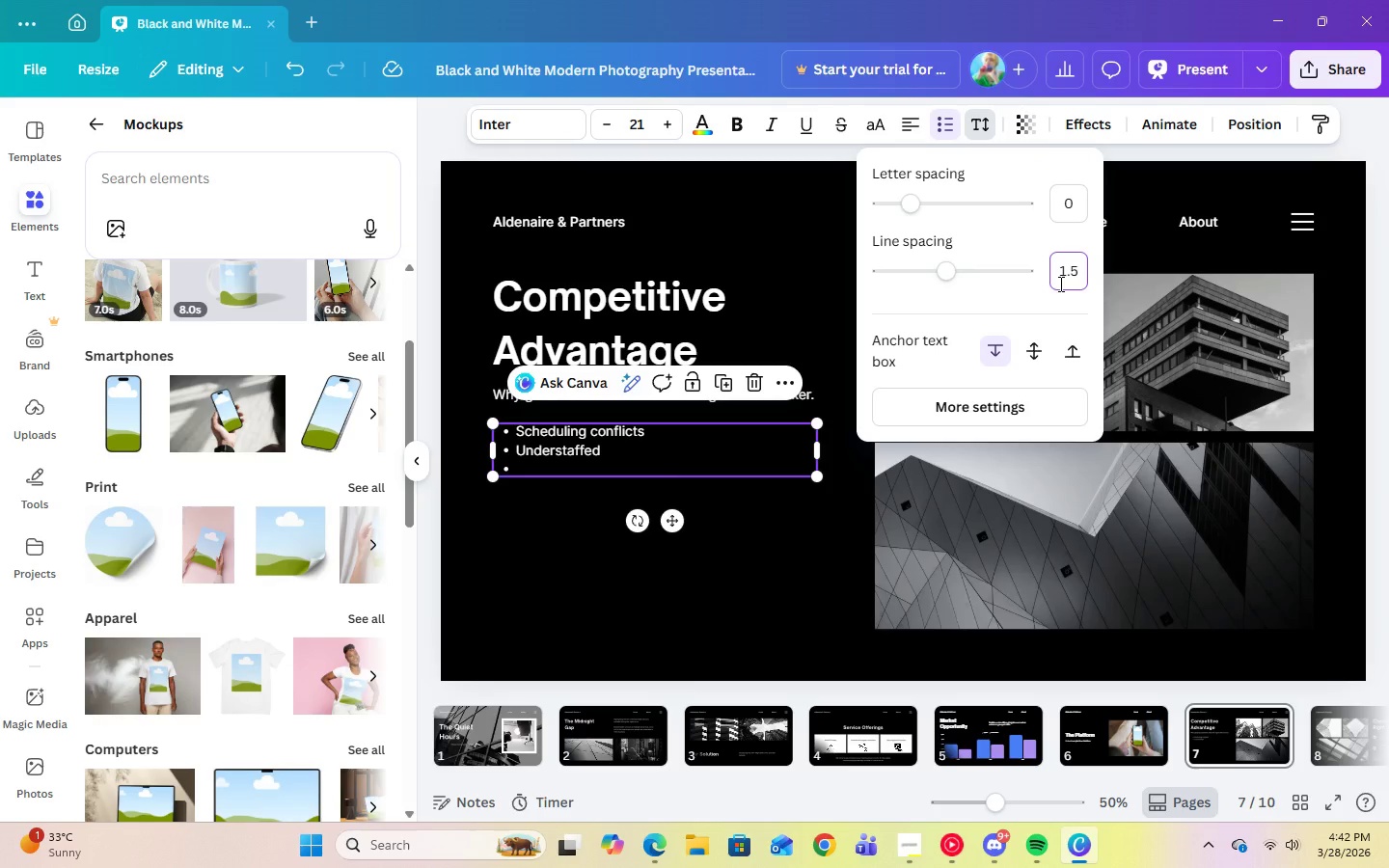 
key(Enter)
 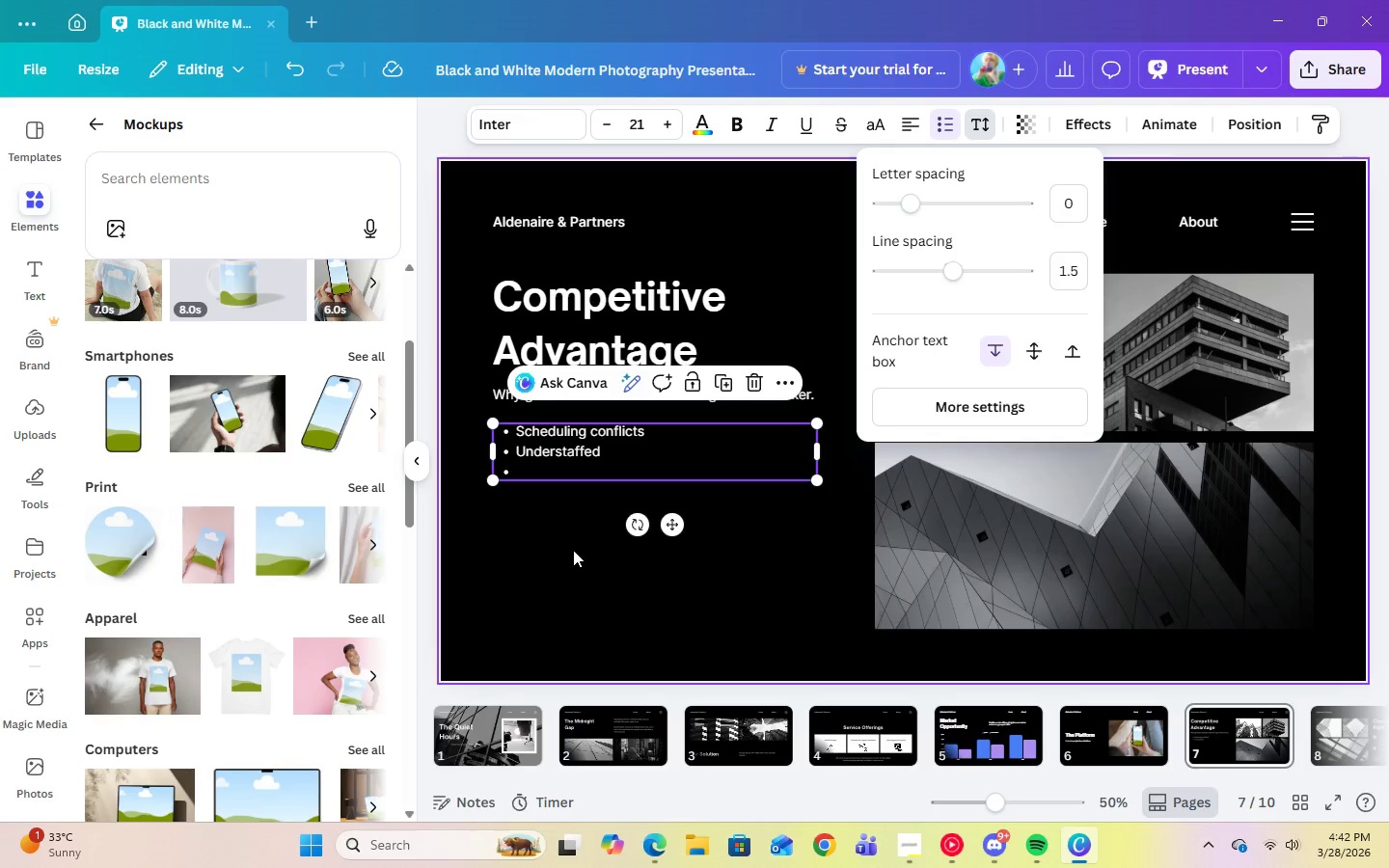 
left_click([573, 550])
 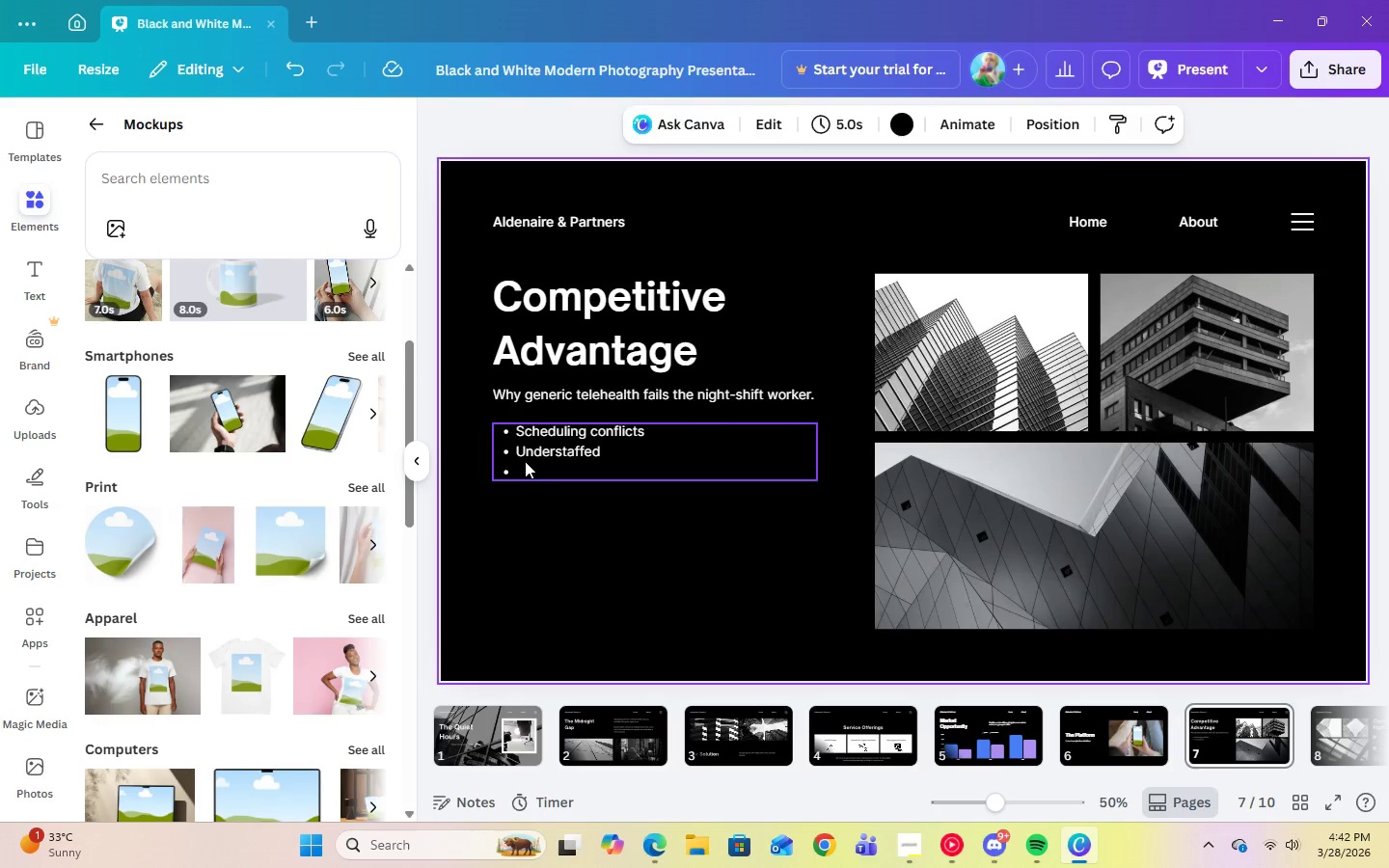 
double_click([530, 472])
 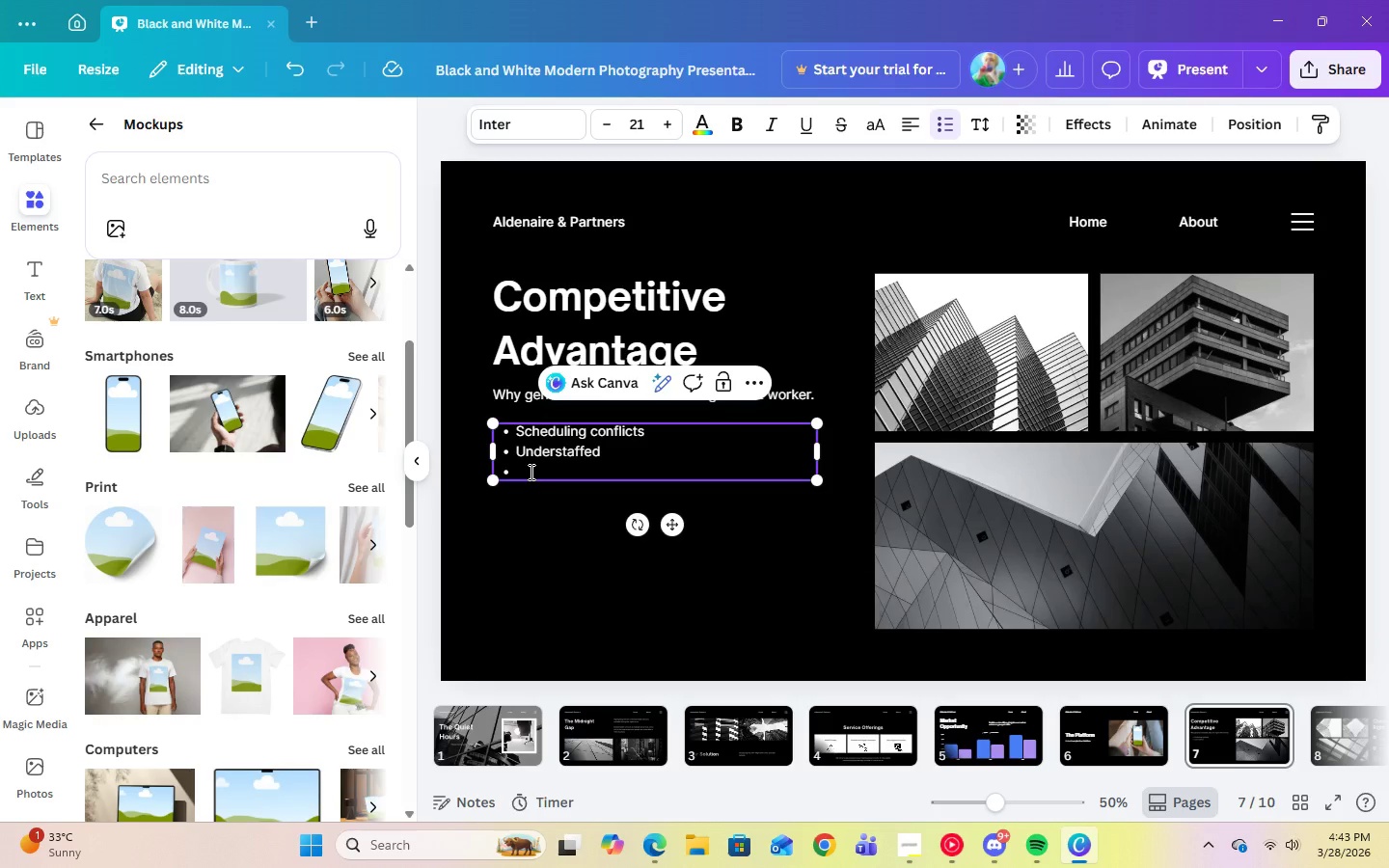 
wait(20.73)
 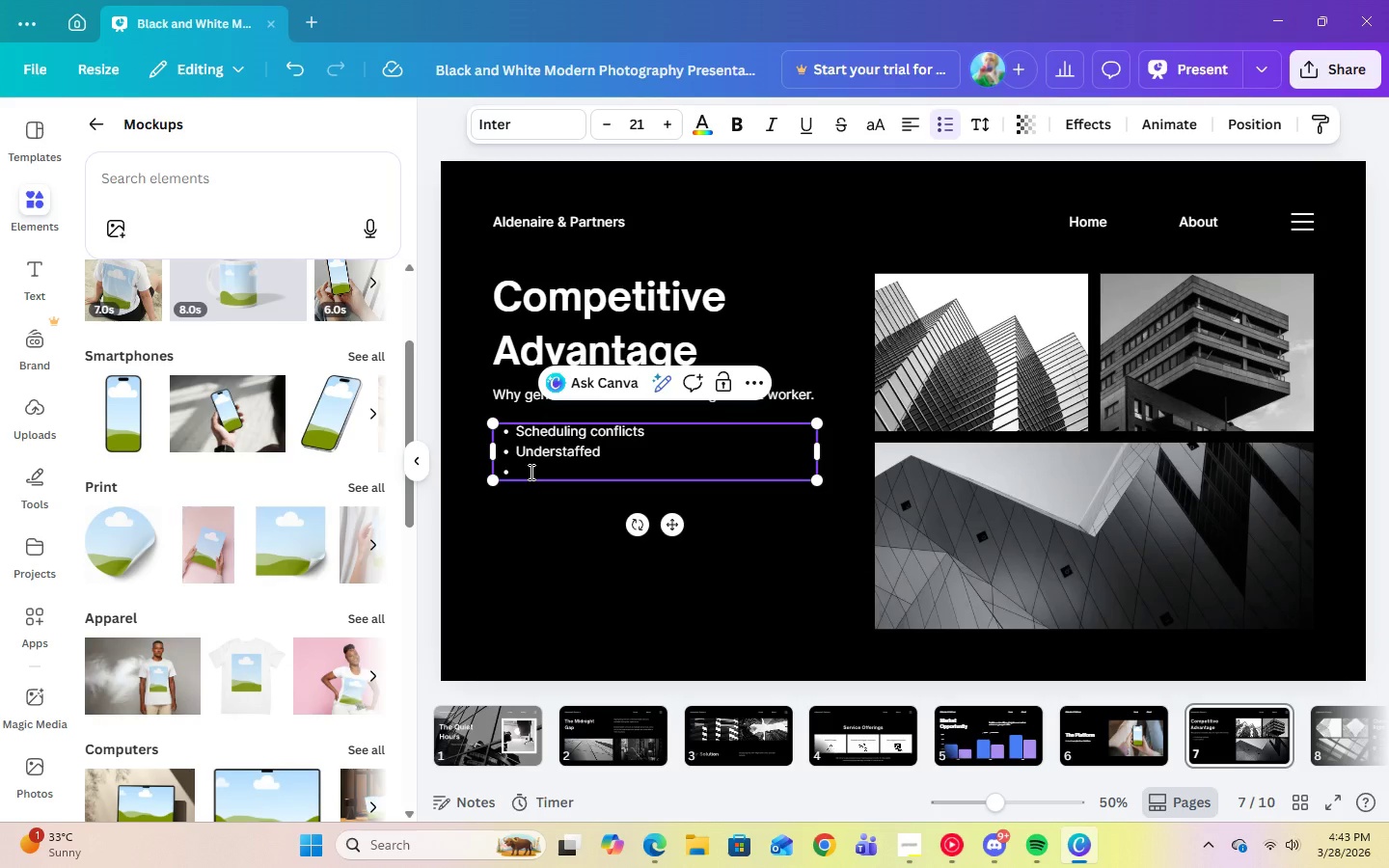 
left_click([543, 601])
 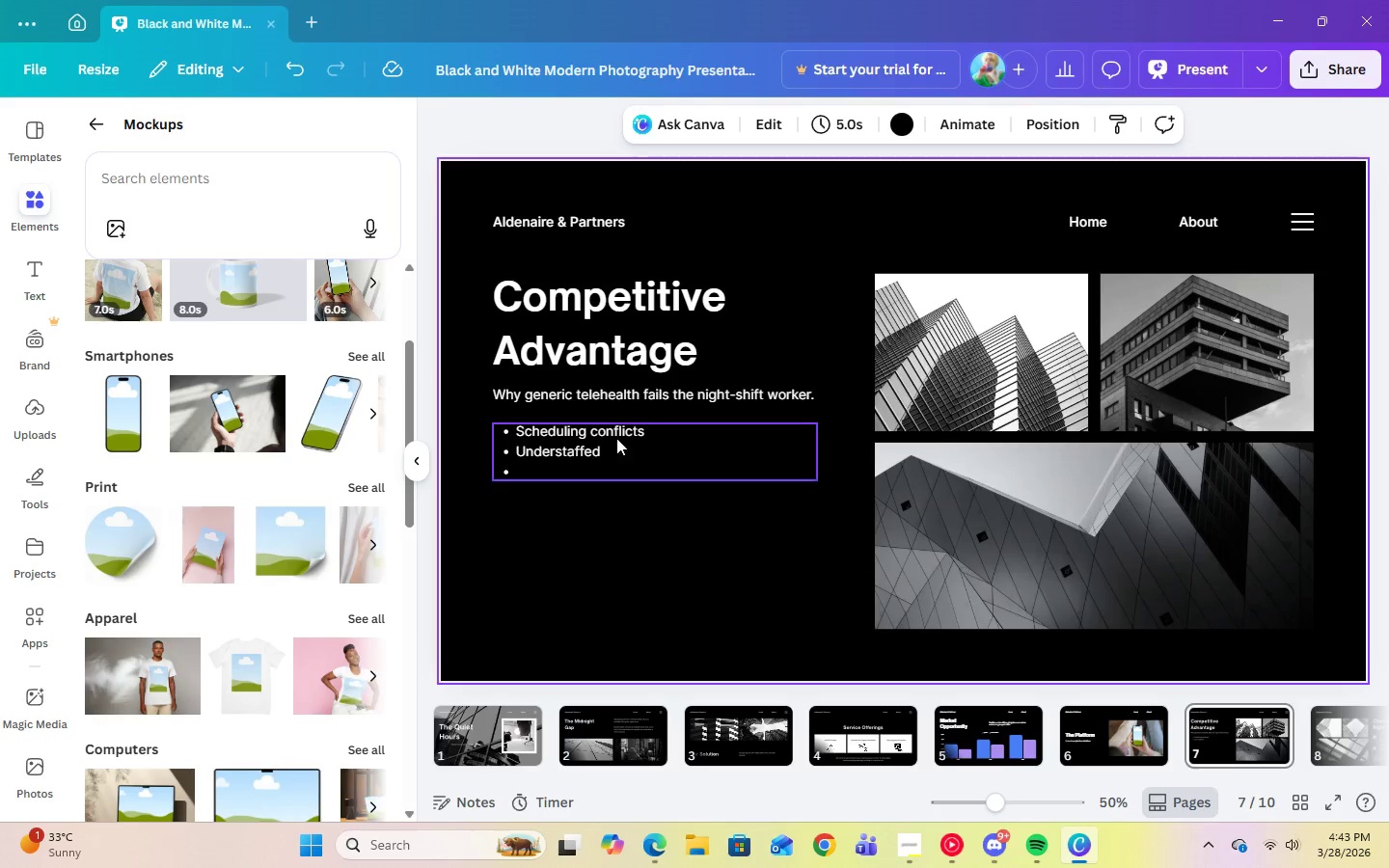 
left_click([586, 459])
 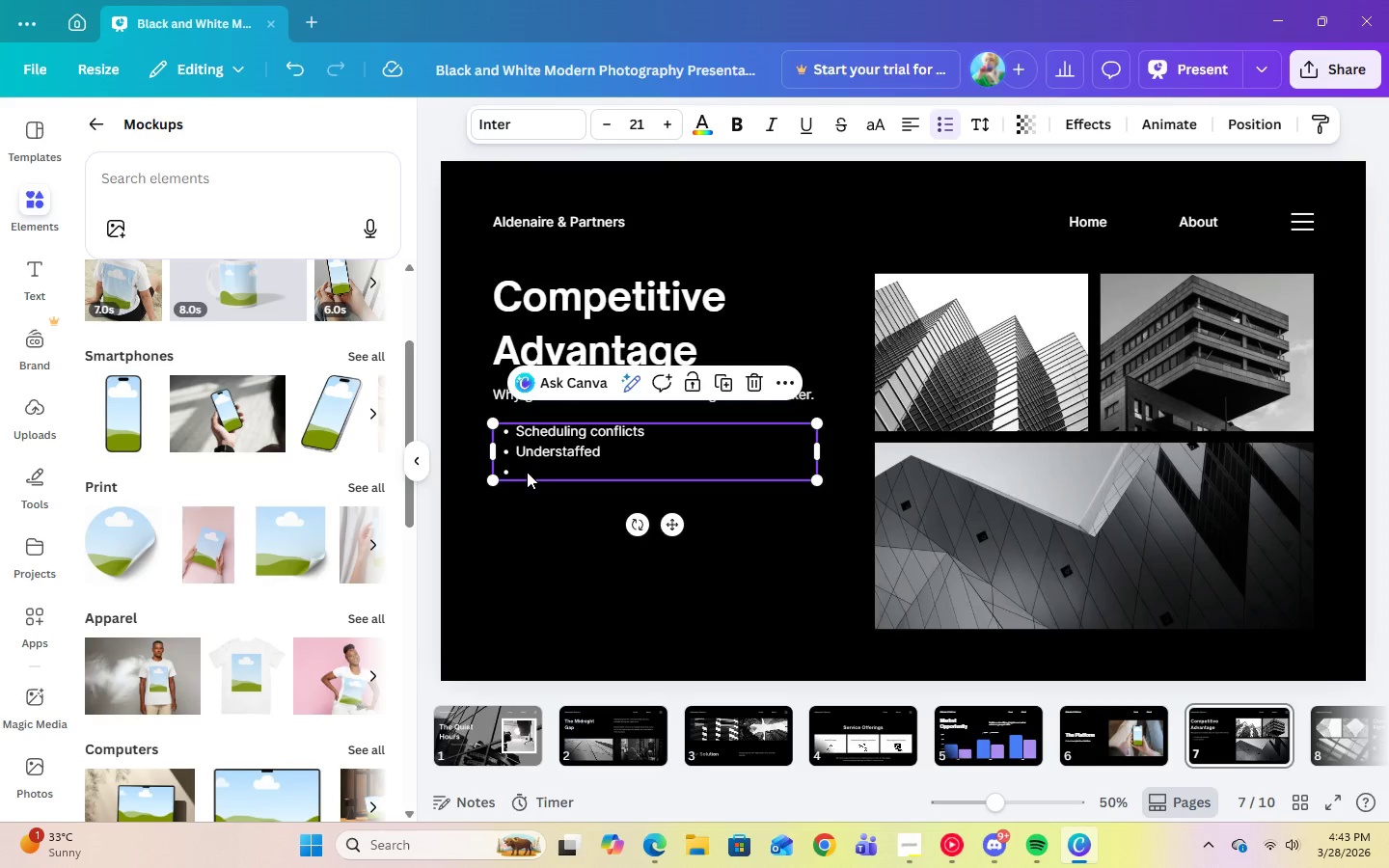 
left_click([527, 472])
 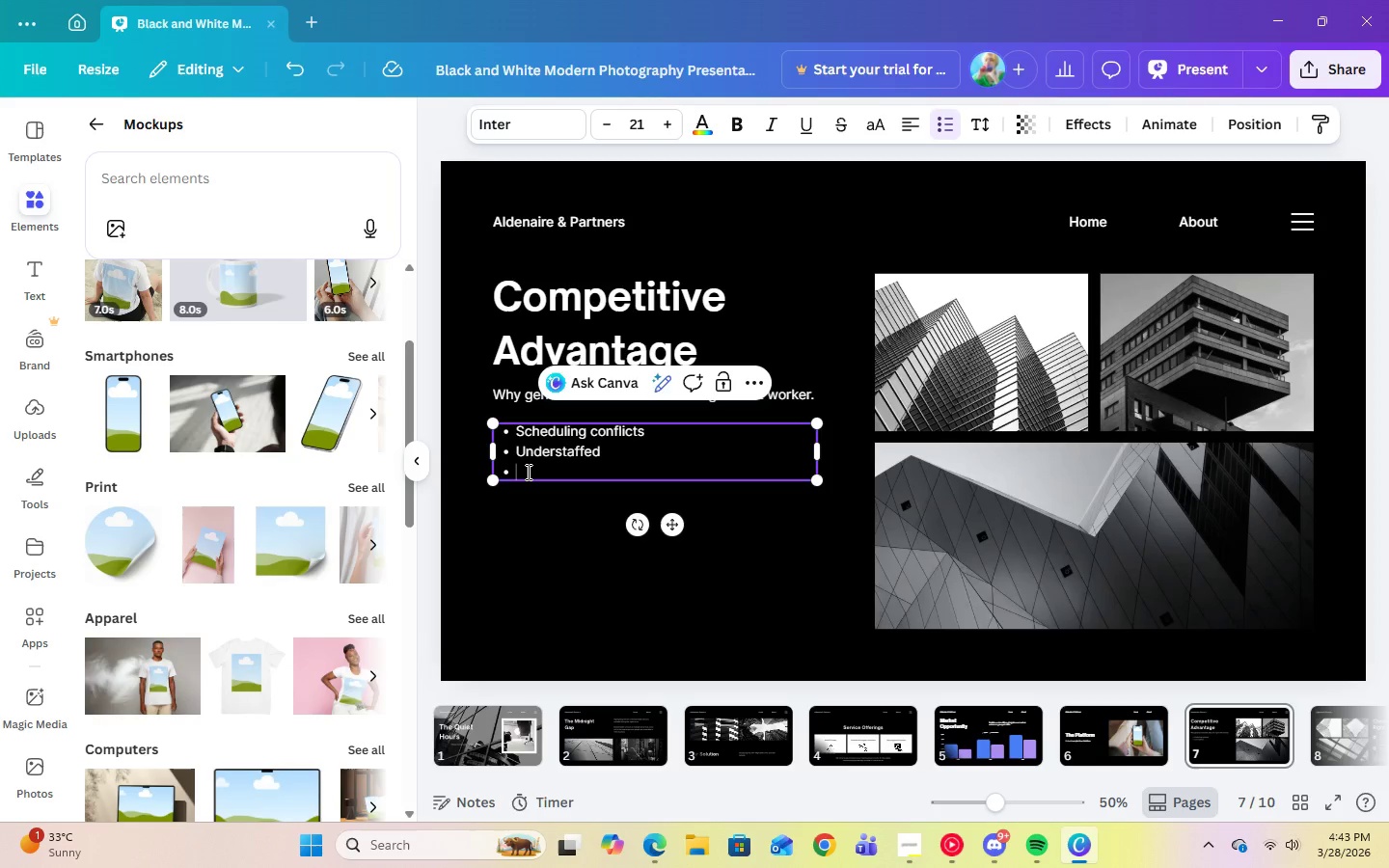 
wait(12.53)
 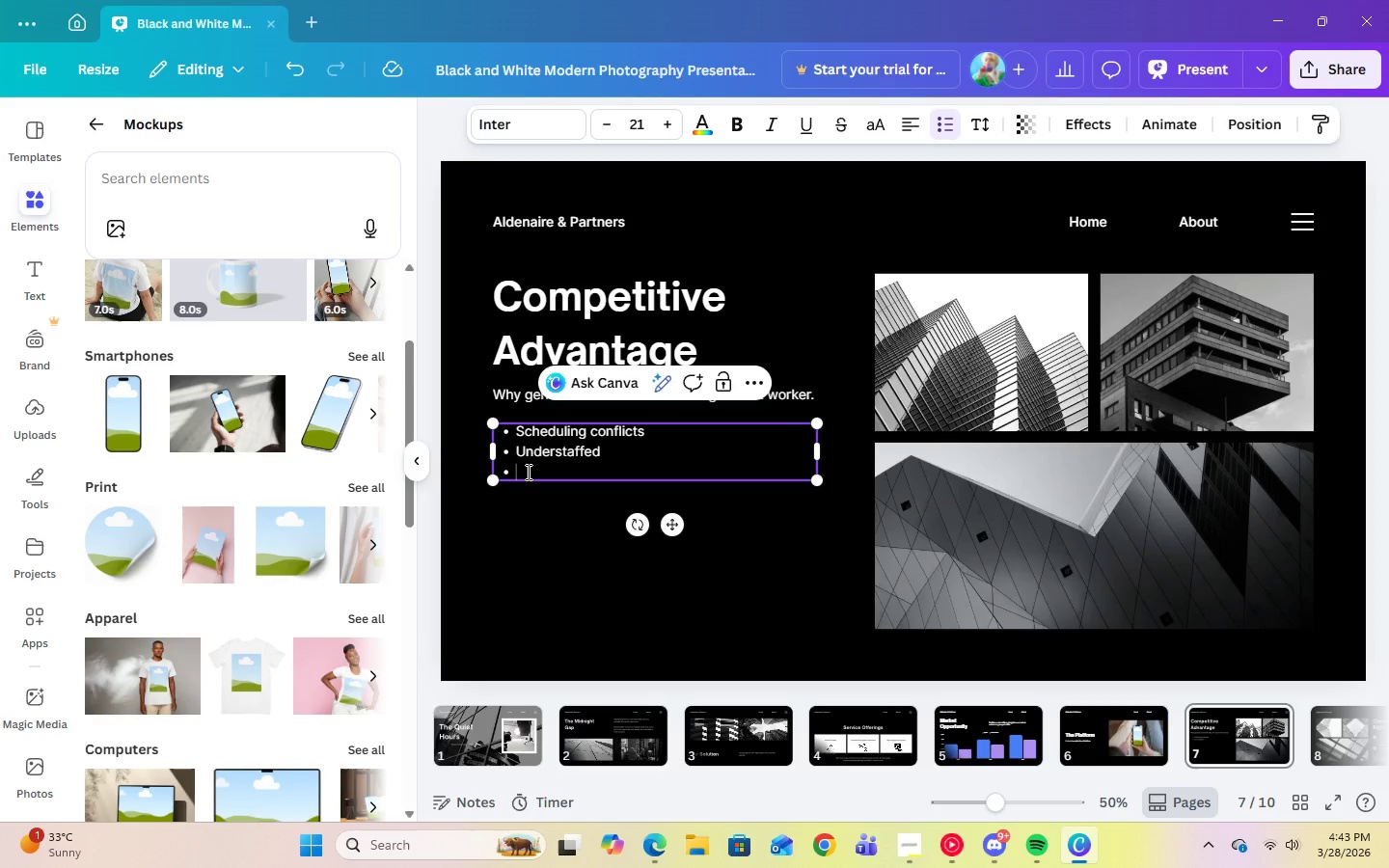 
type(Unhealthy working environment)
 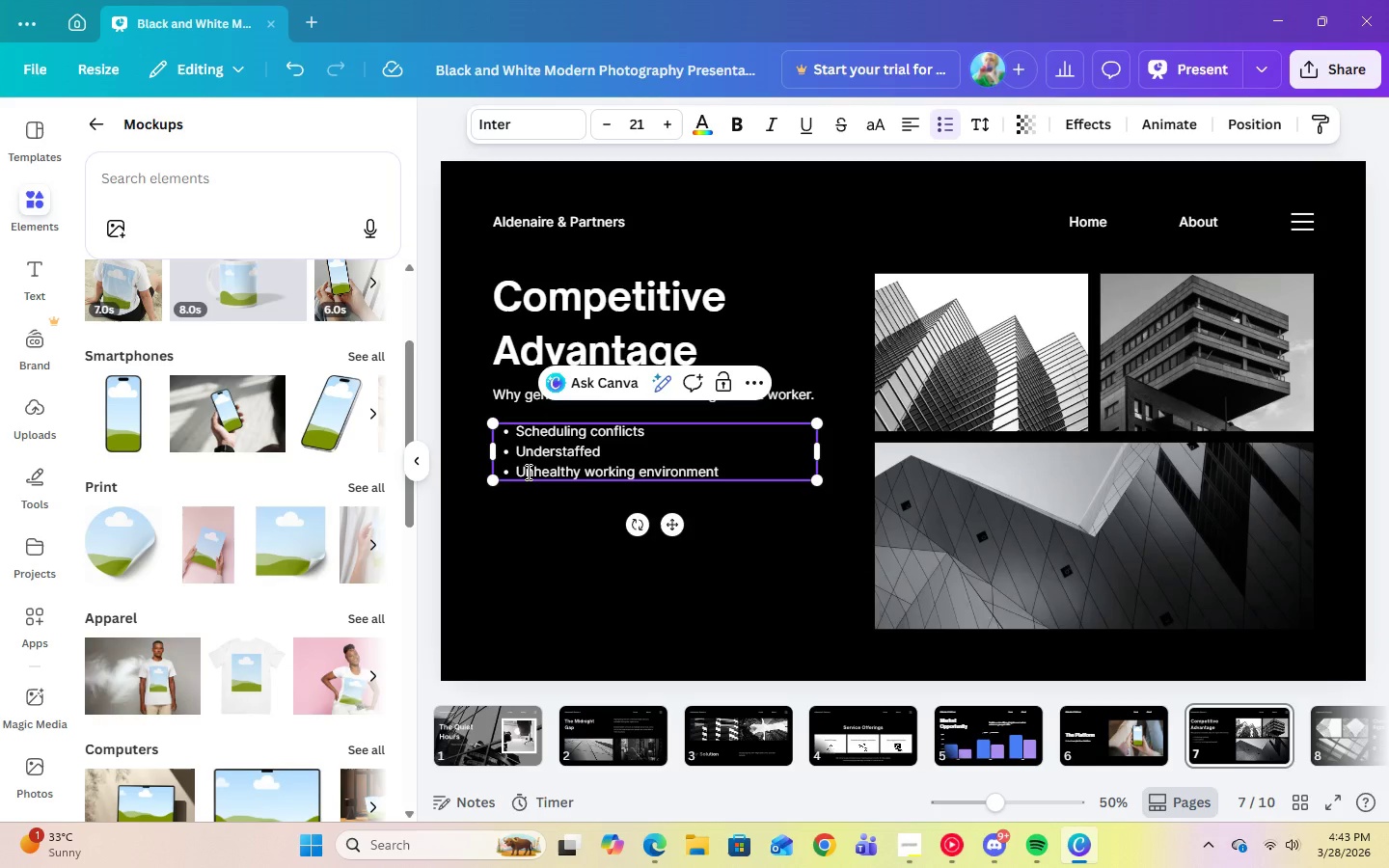 
key(Enter)
 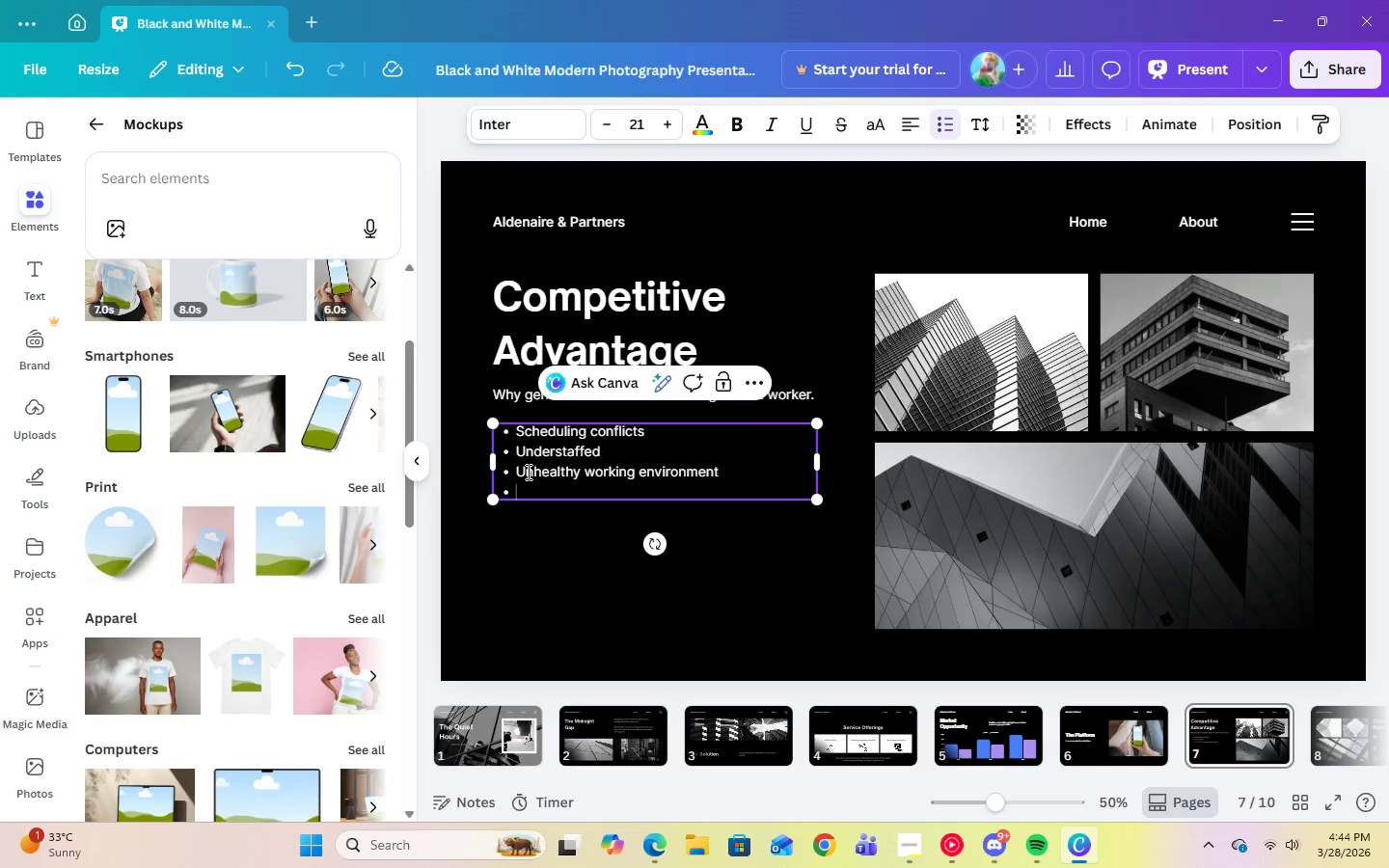 
wait(39.11)
 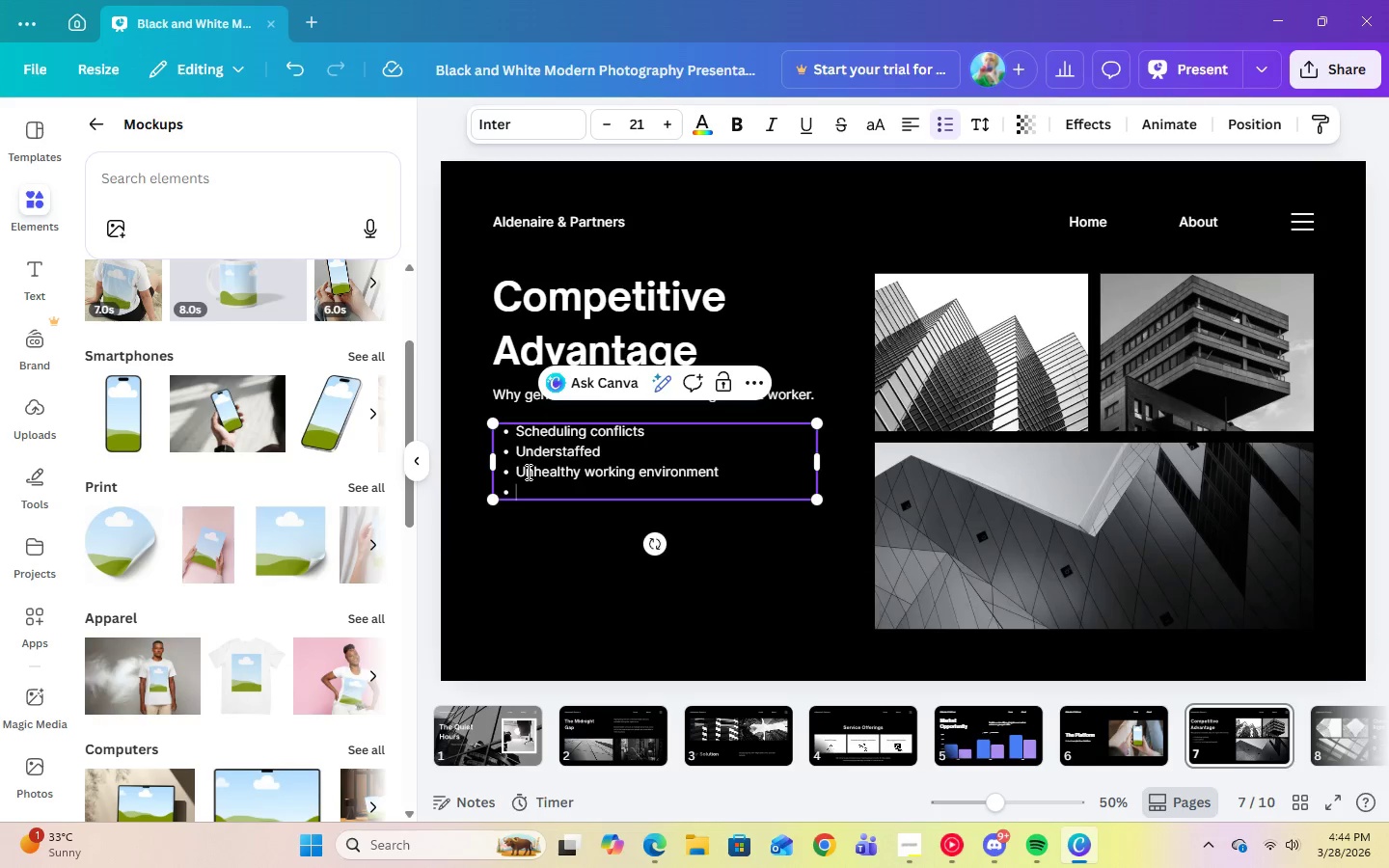 
left_click([940, 853])
 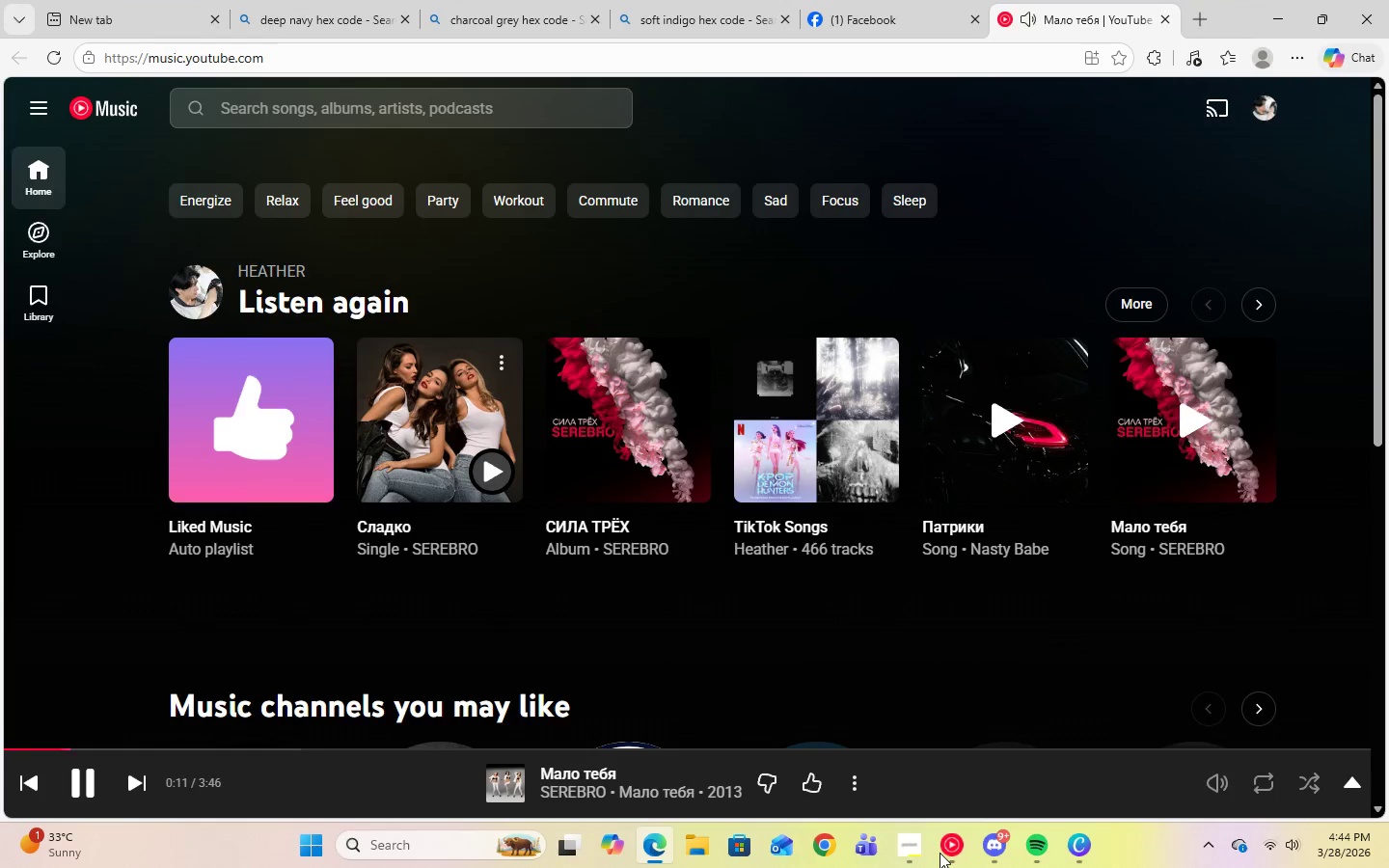 
left_click([940, 853])
 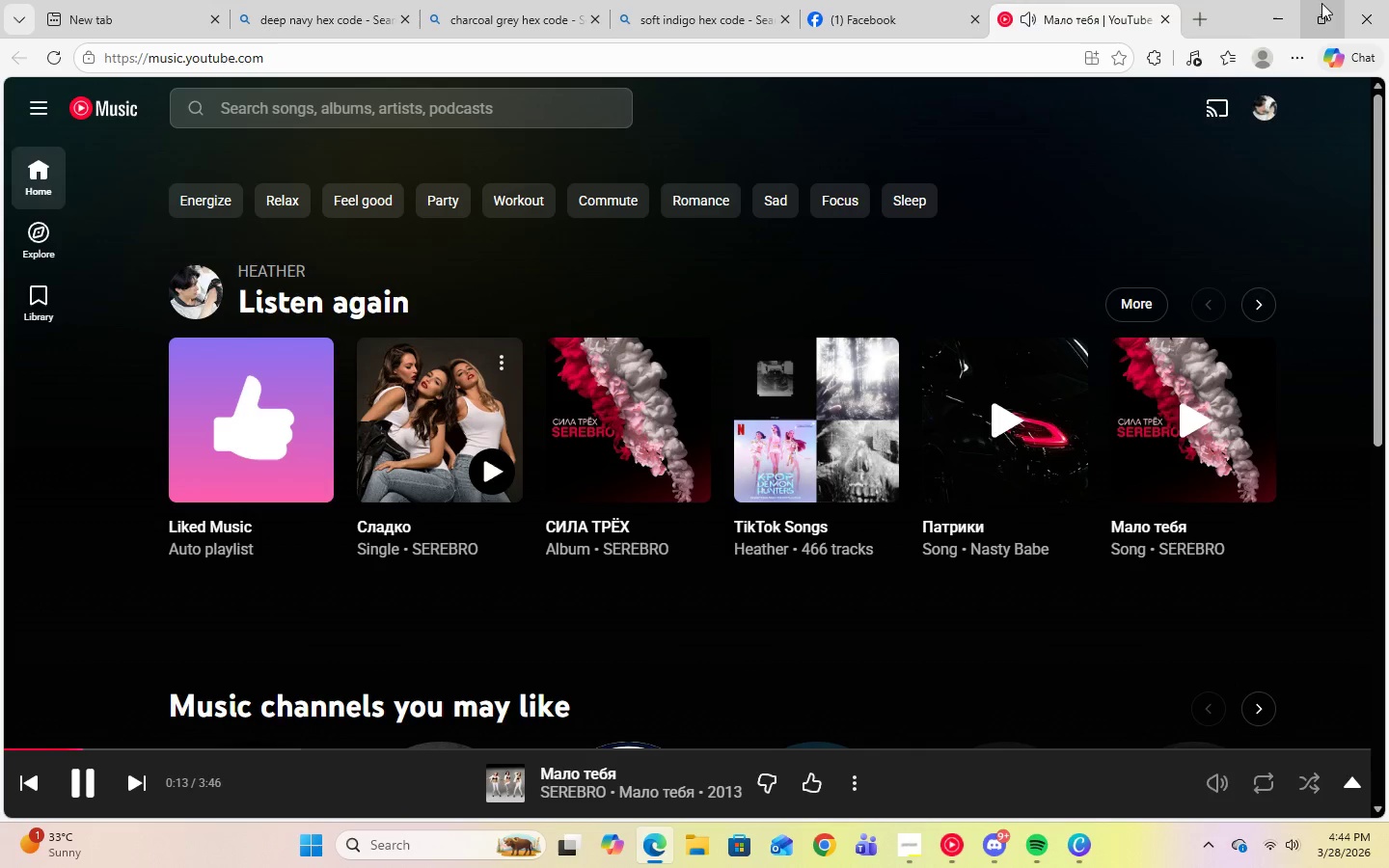 
left_click([1285, 20])
 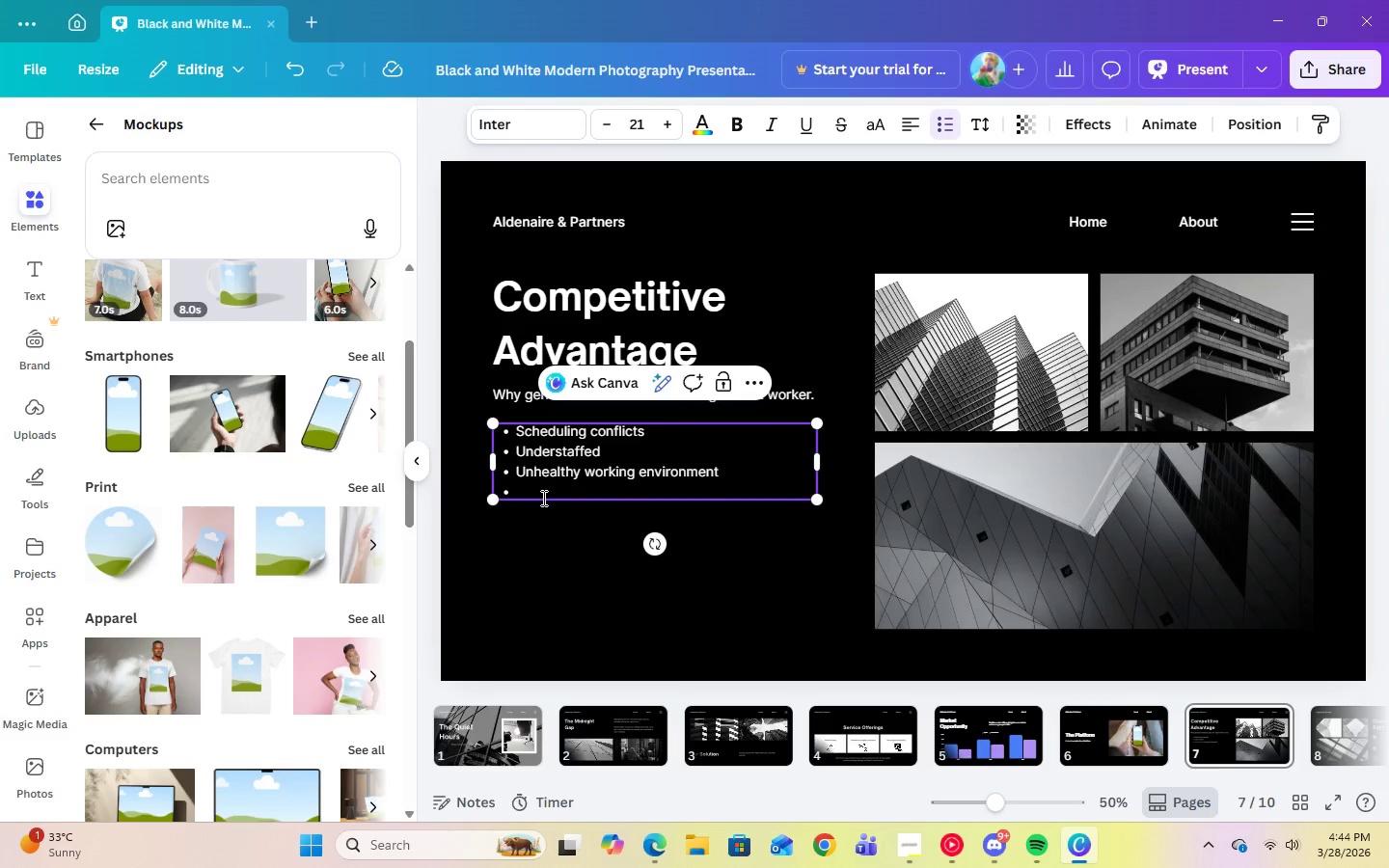 
left_click([542, 497])
 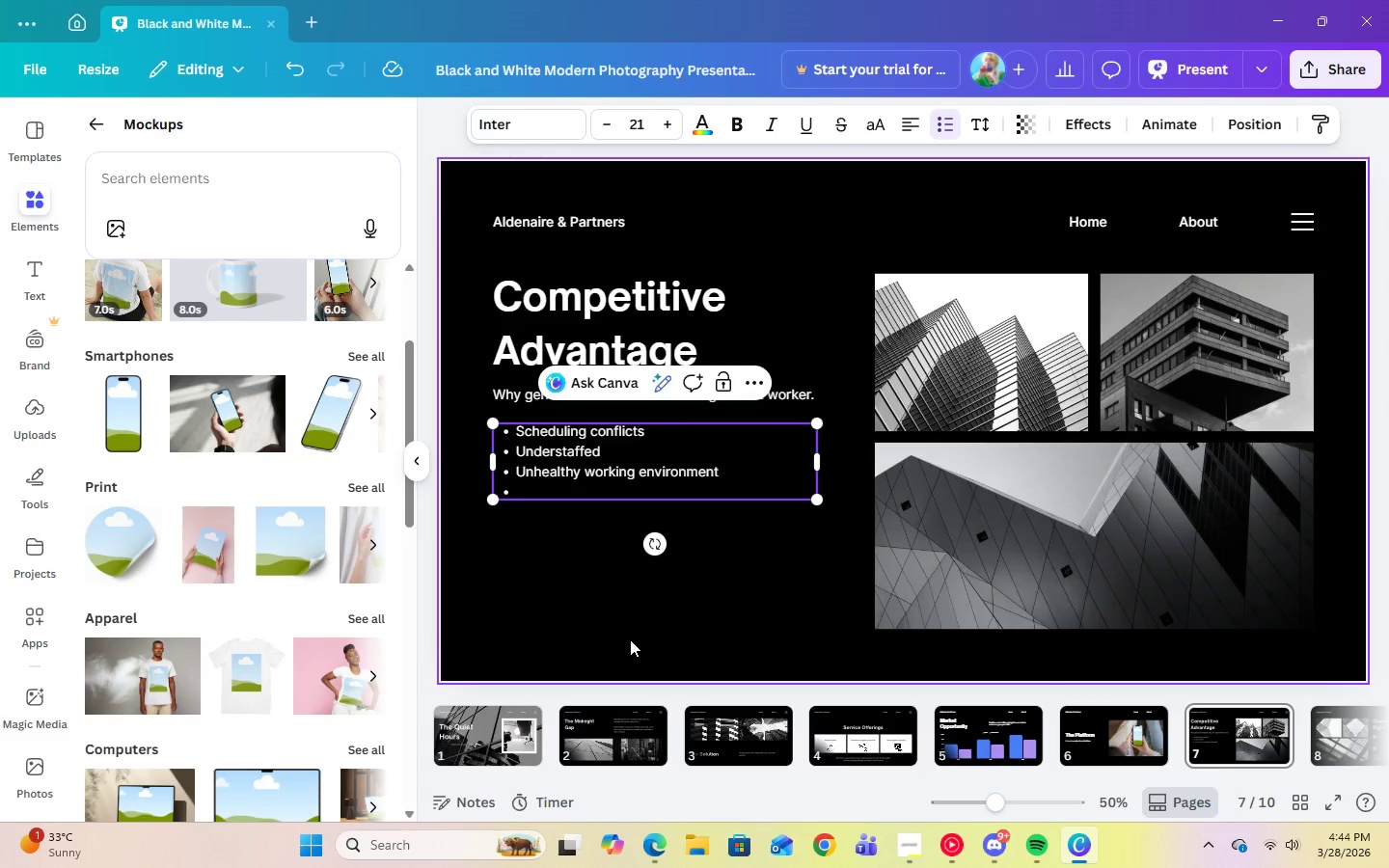 
wait(7.7)
 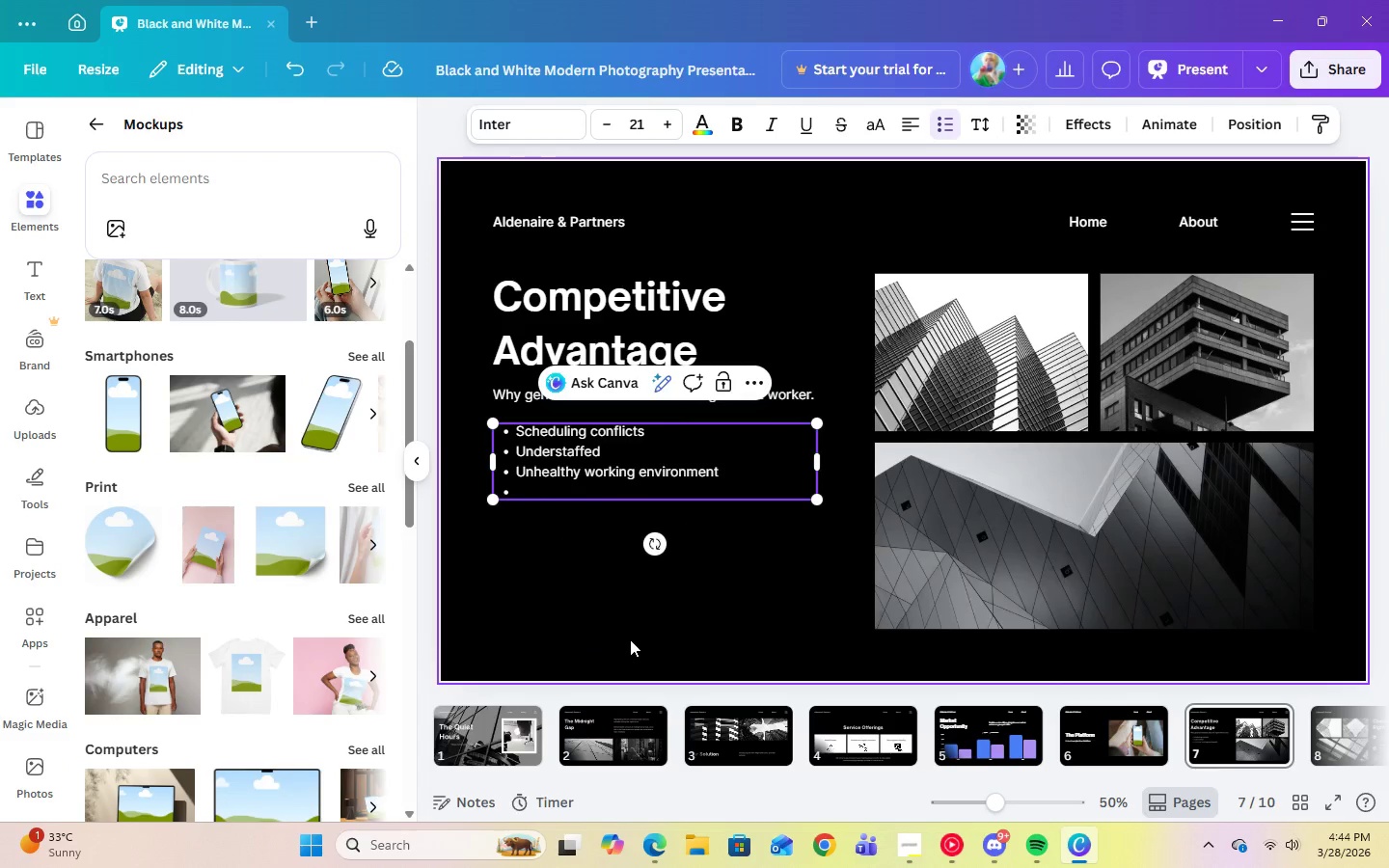 
left_click([640, 449])
 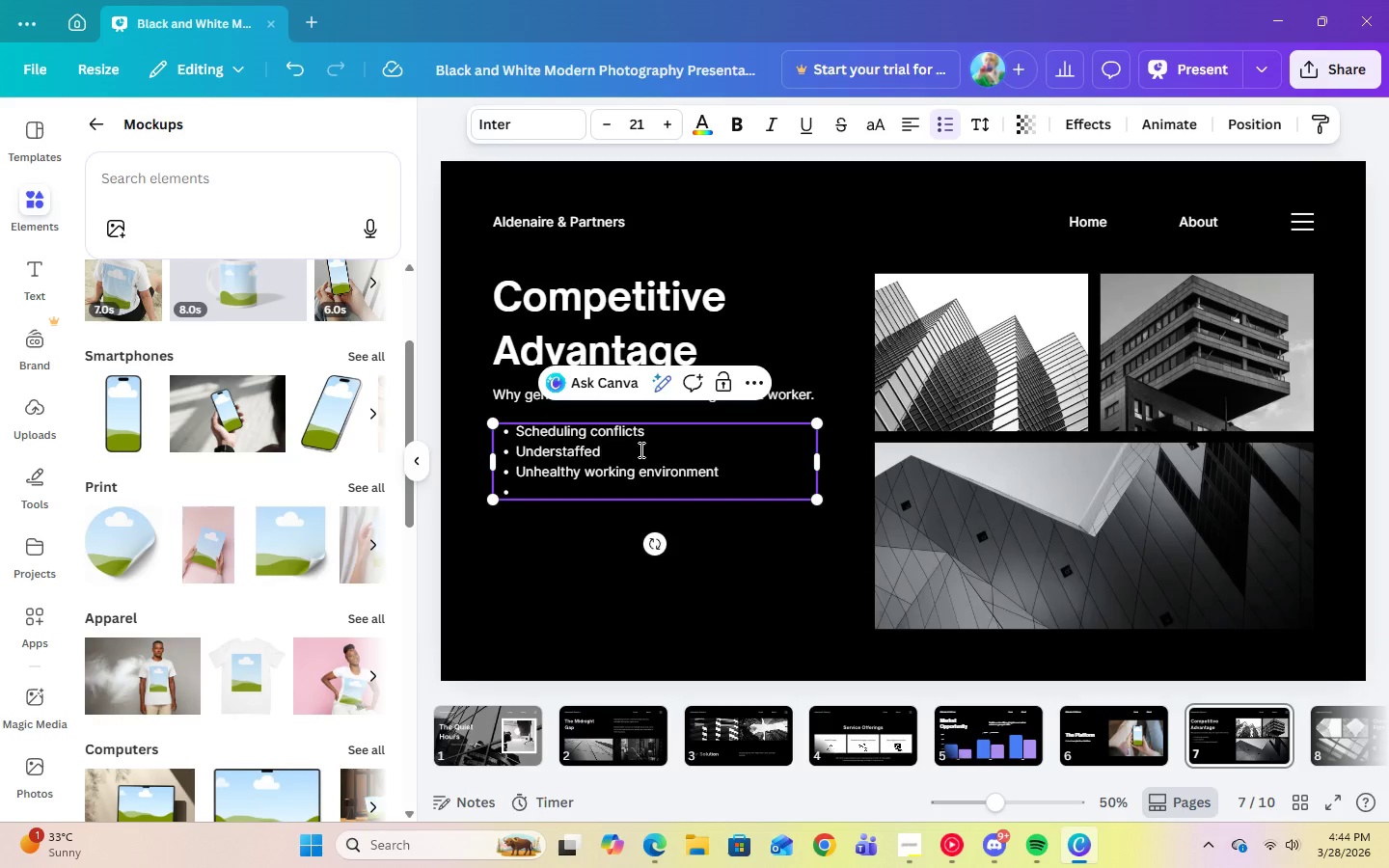 
key(Enter)
 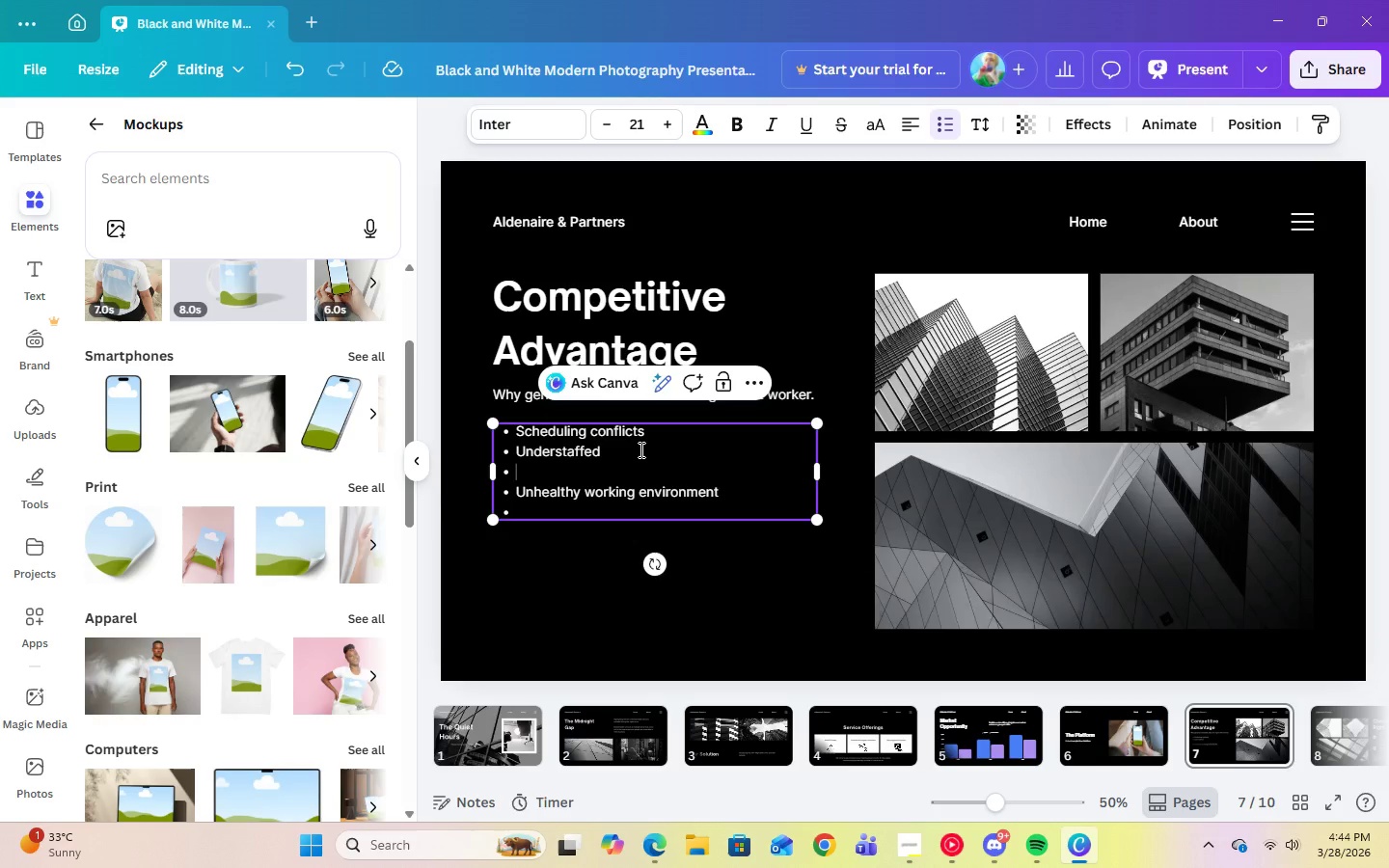 
type(Underpaid)
 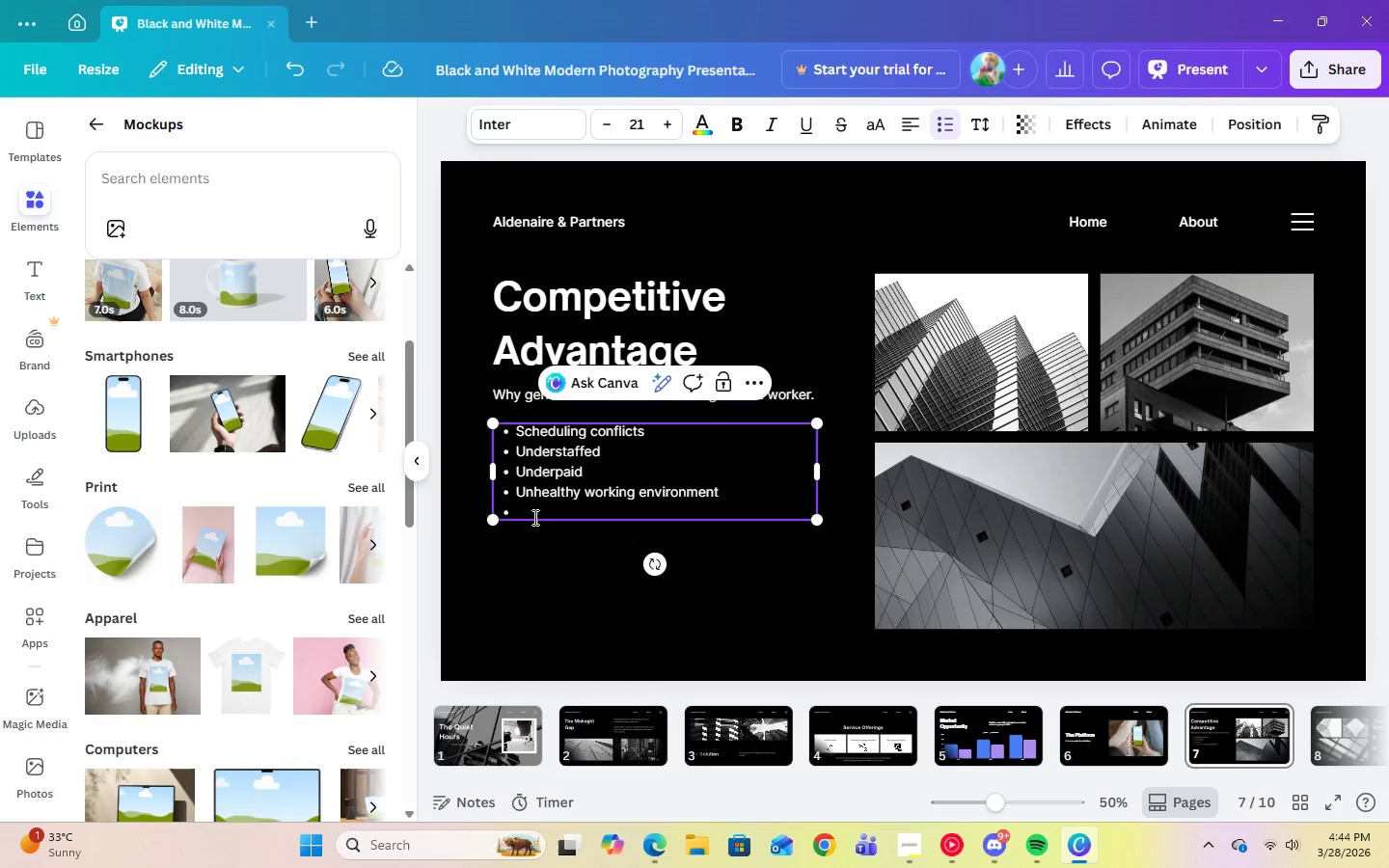 
left_click([531, 512])
 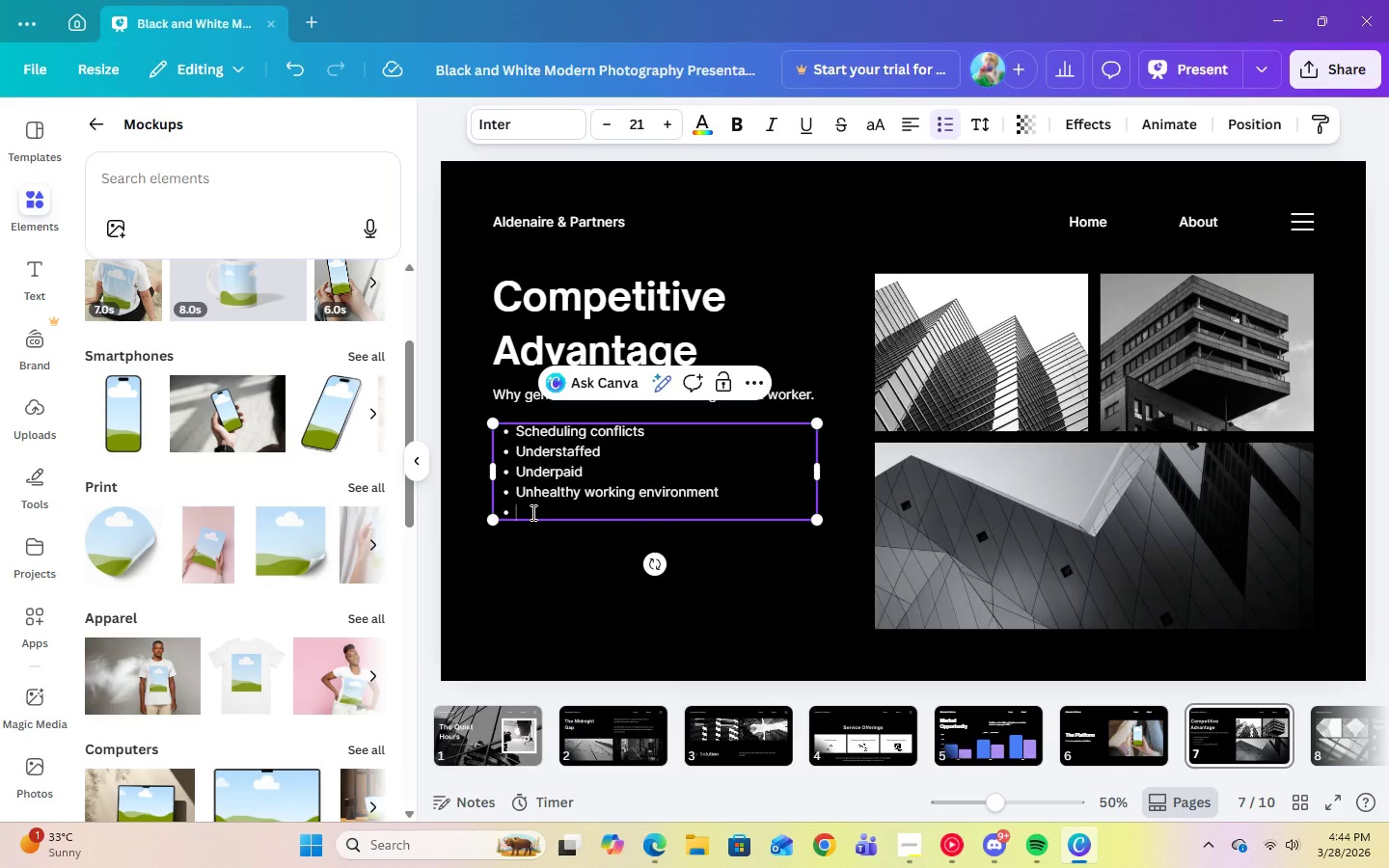 
type(Lack of mne)
key(Backspace)
key(Backspace)
type(ental health professionals)
 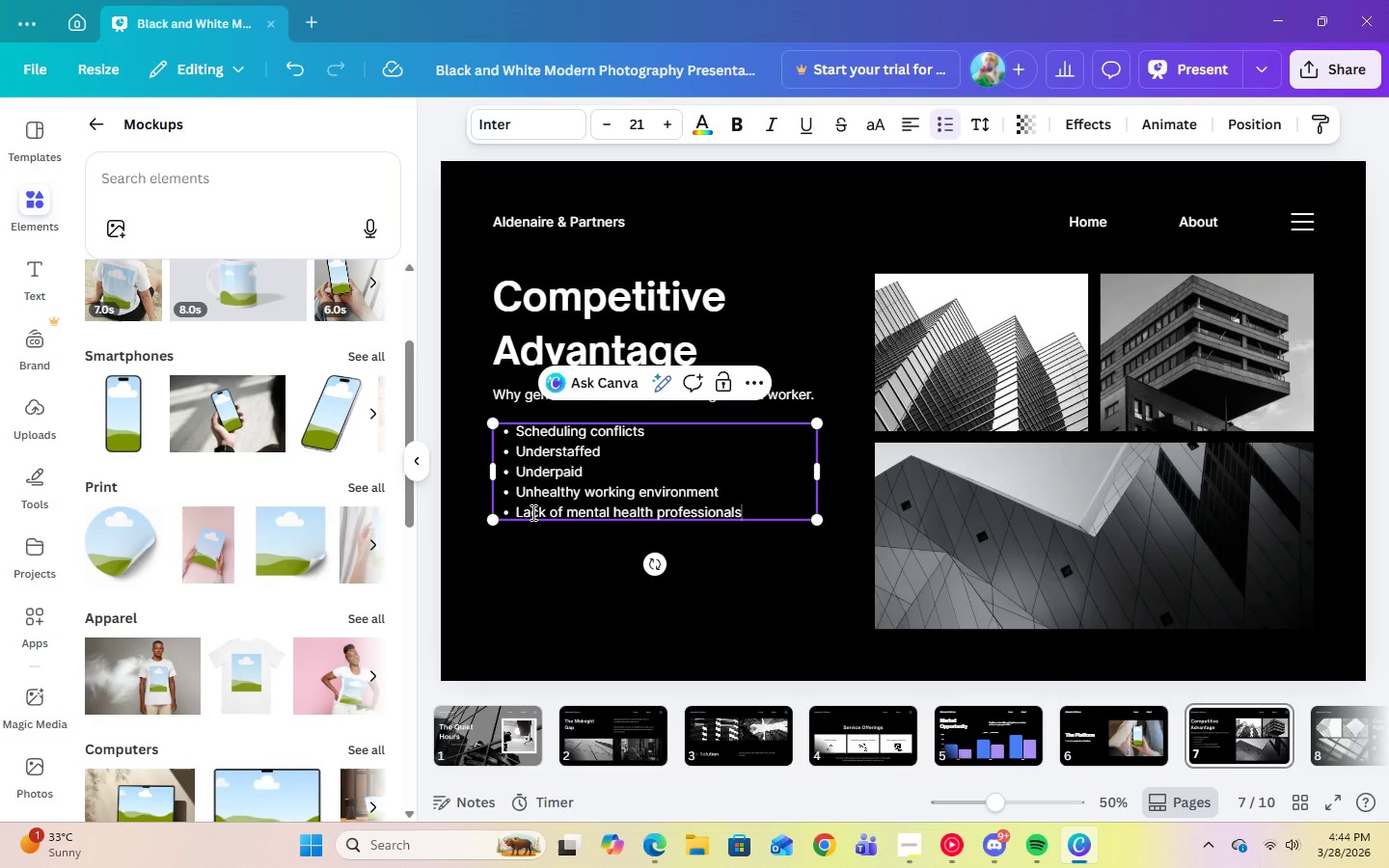 
left_click([755, 605])
 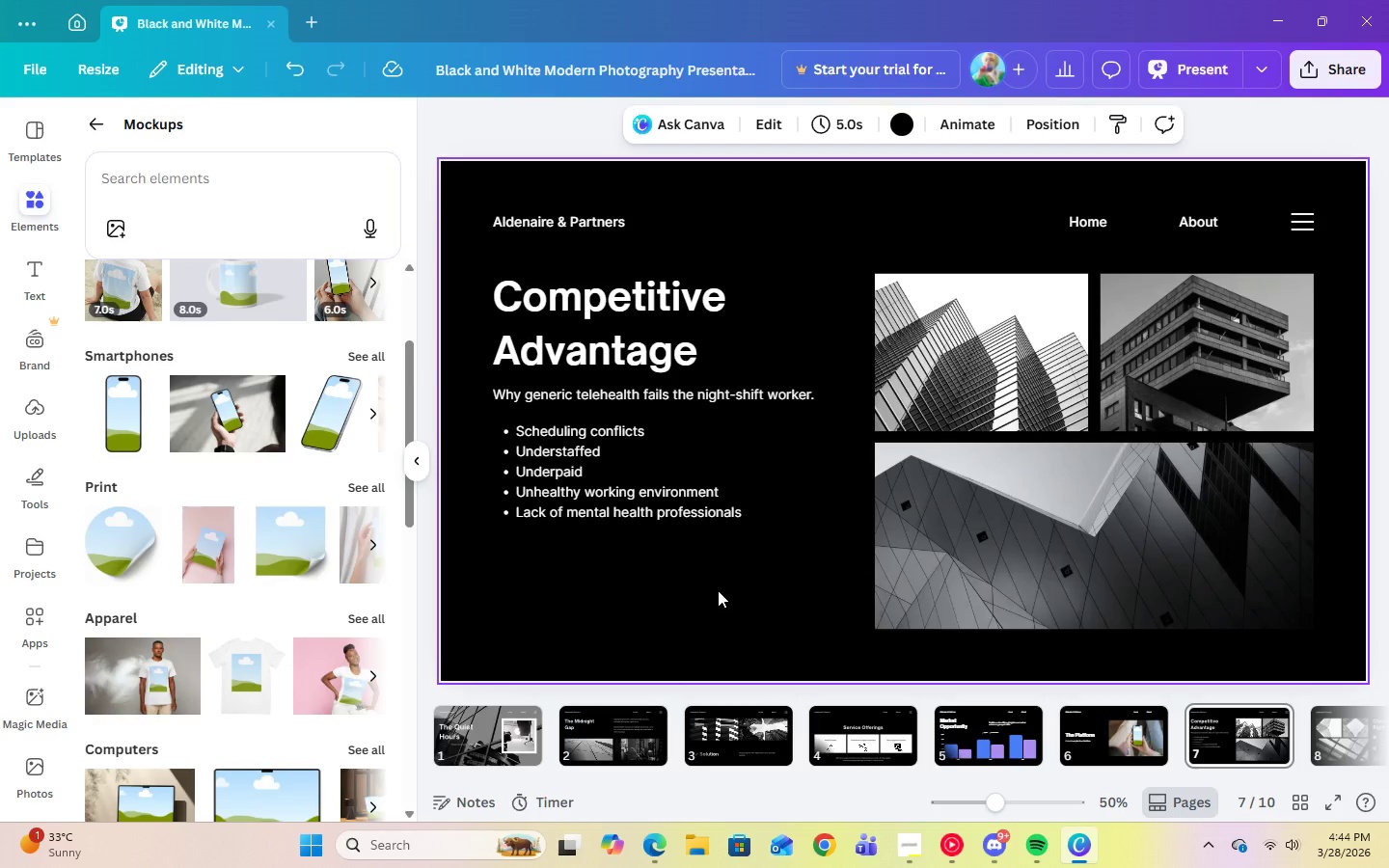 
left_click([599, 495])
 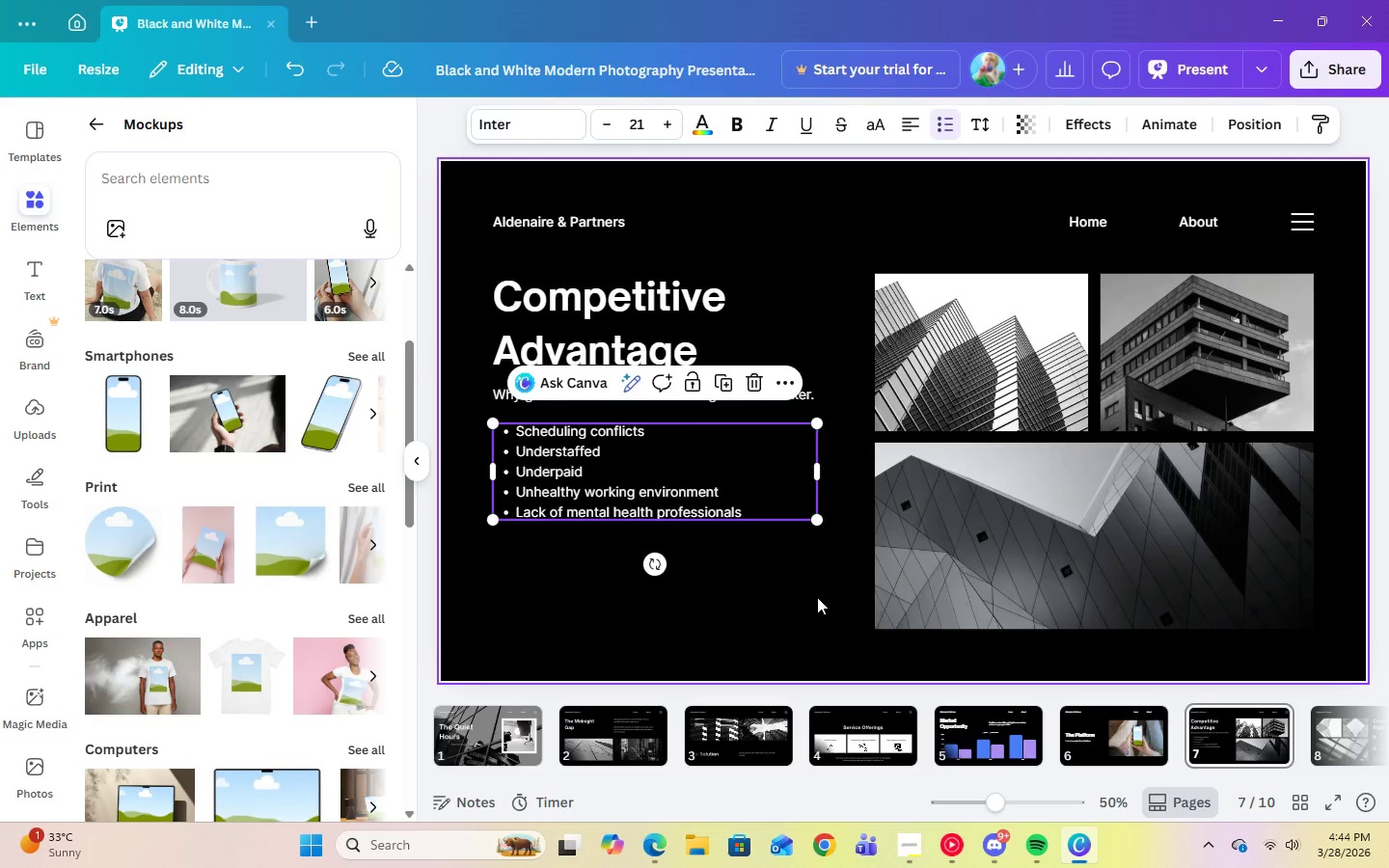 
left_click([817, 597])
 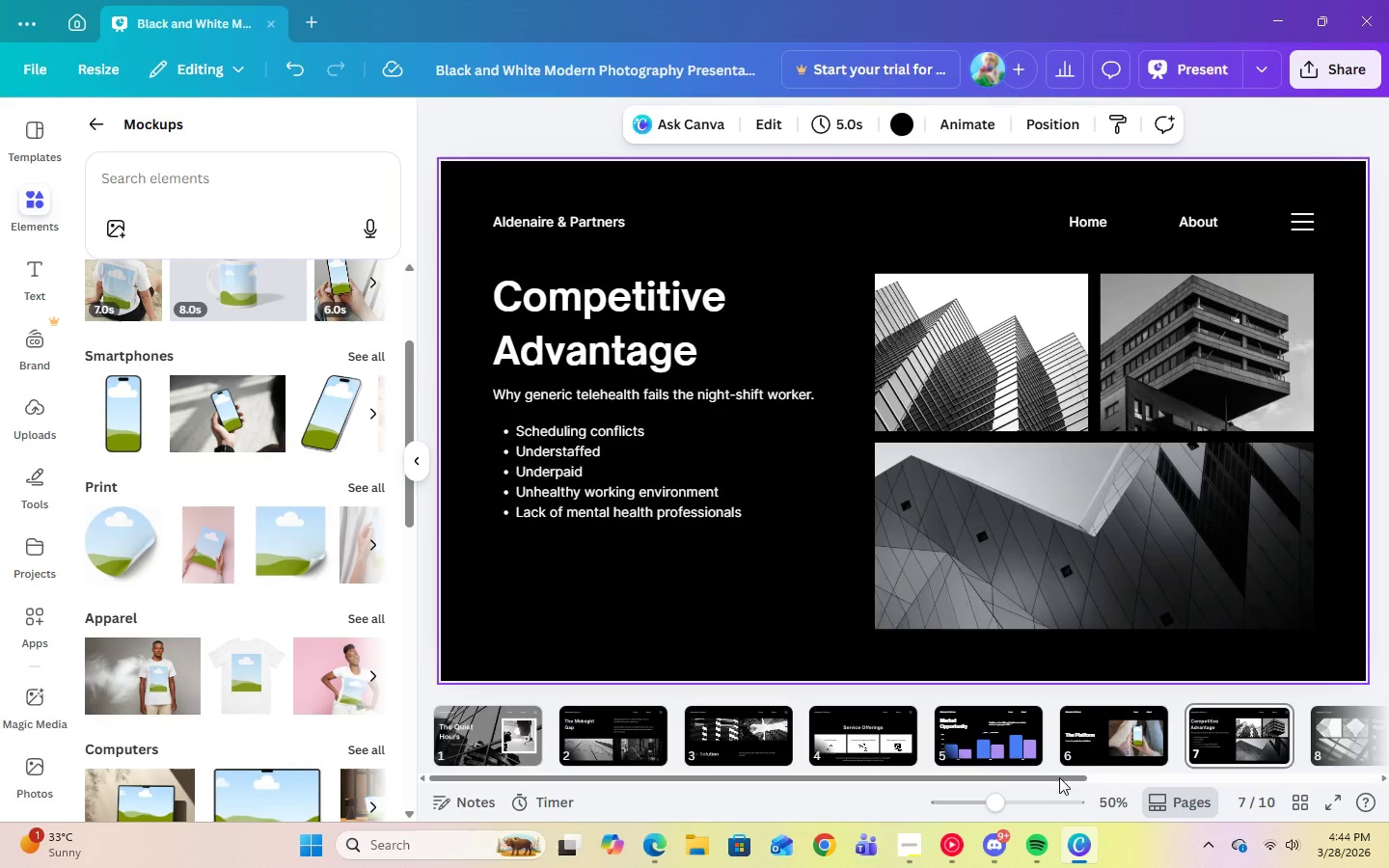 
left_click([1341, 746])
 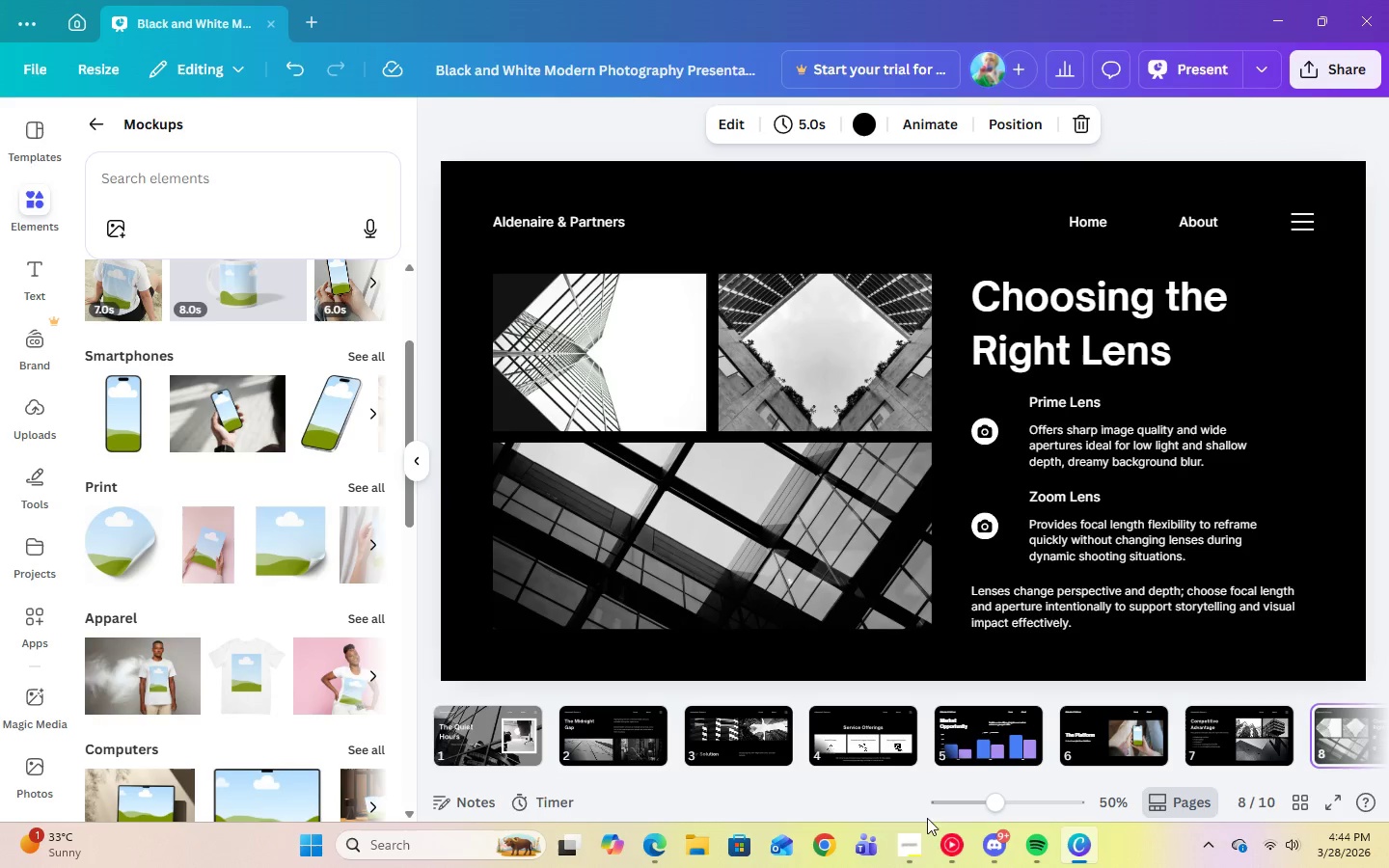 
left_click([922, 832])